 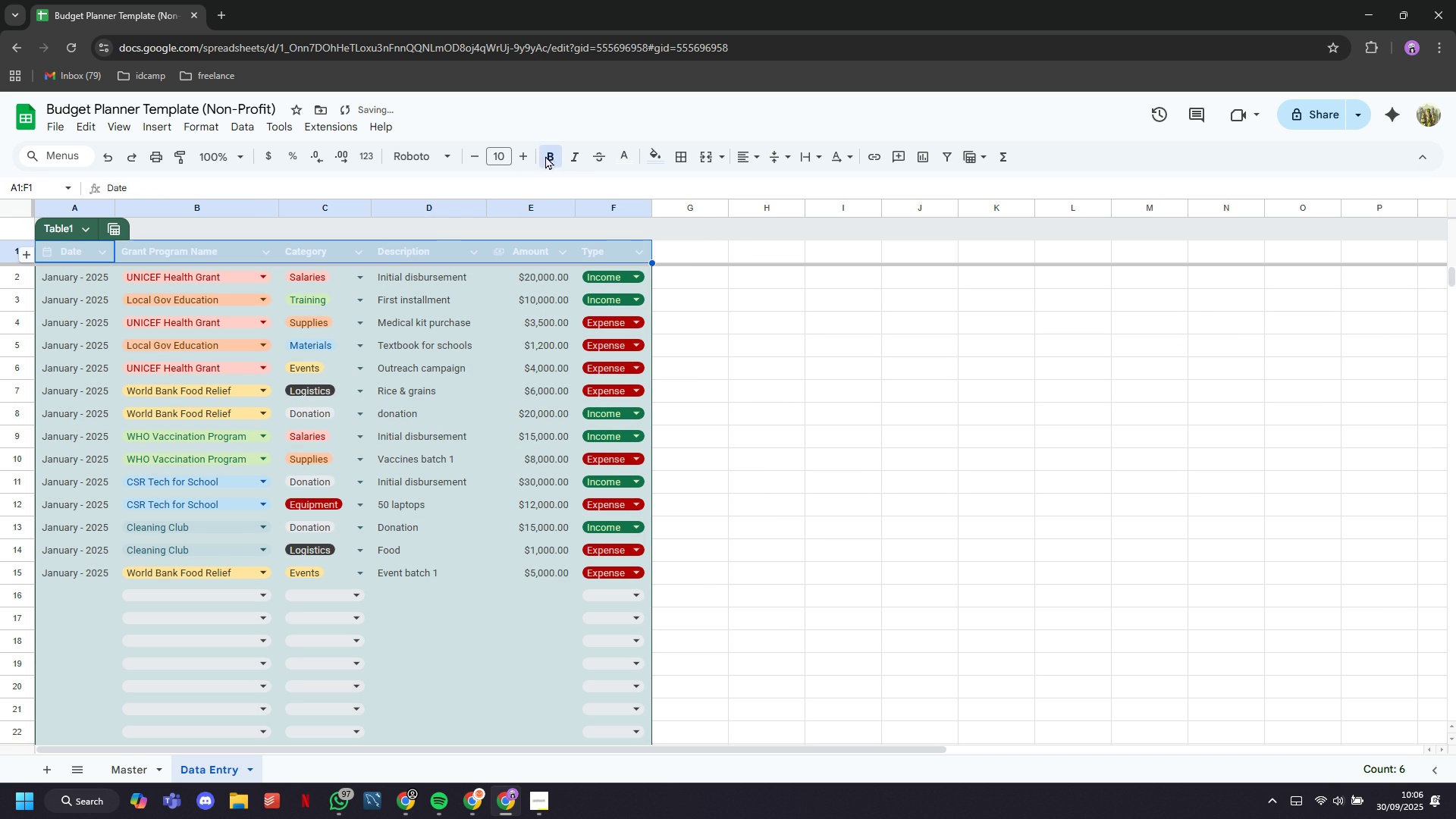 
left_click([651, 155])
 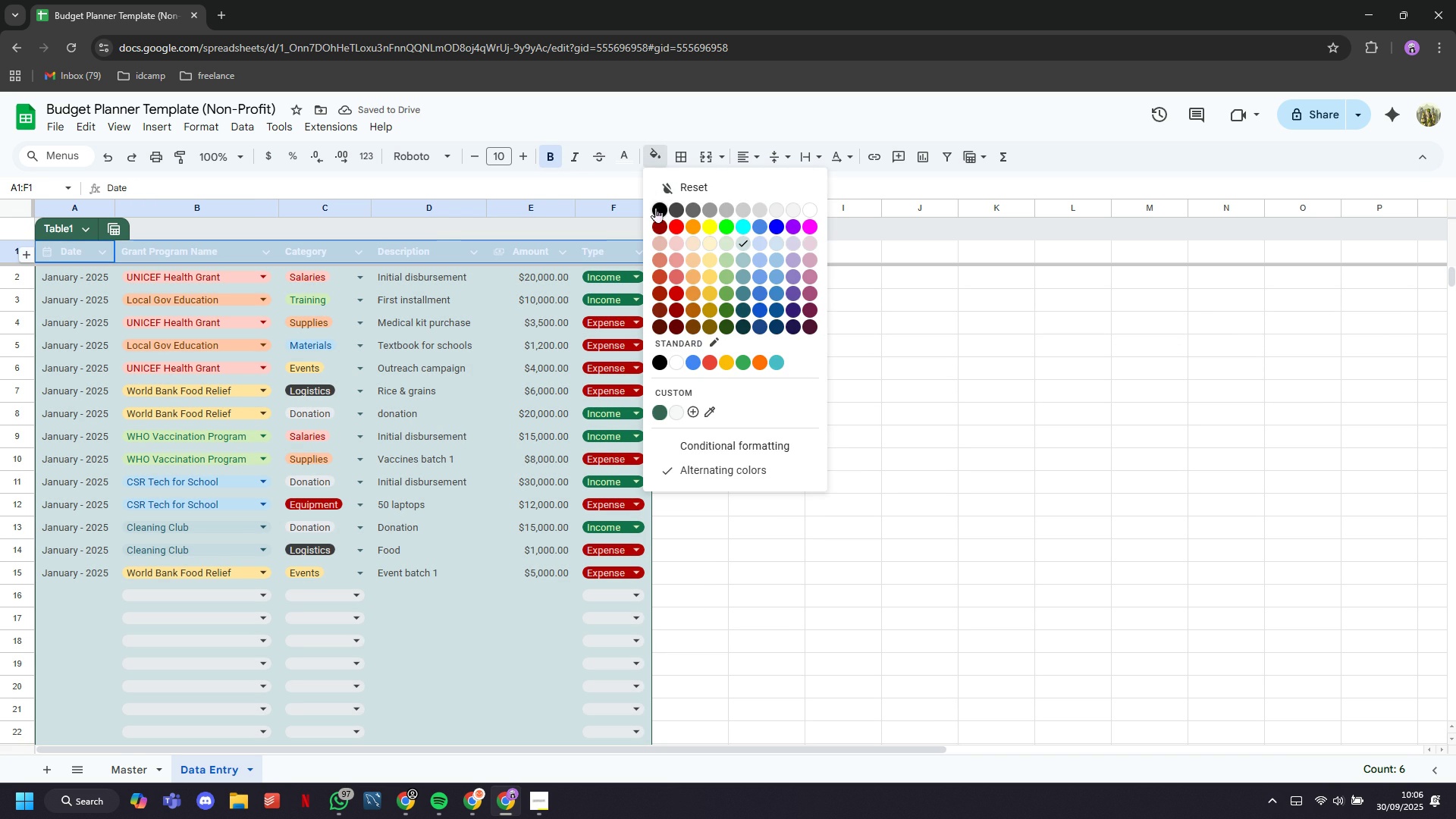 
left_click([655, 208])
 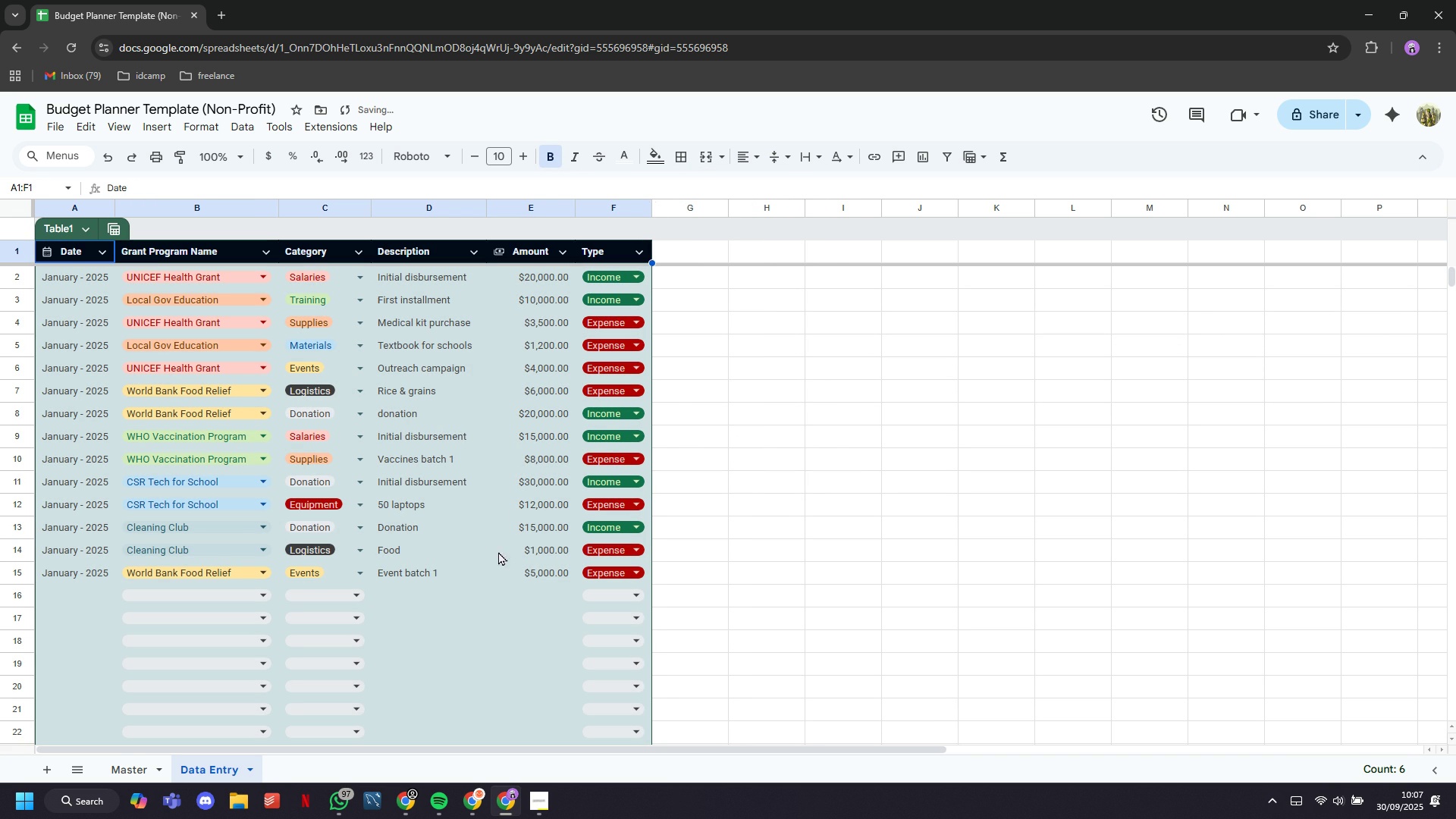 
left_click([487, 591])
 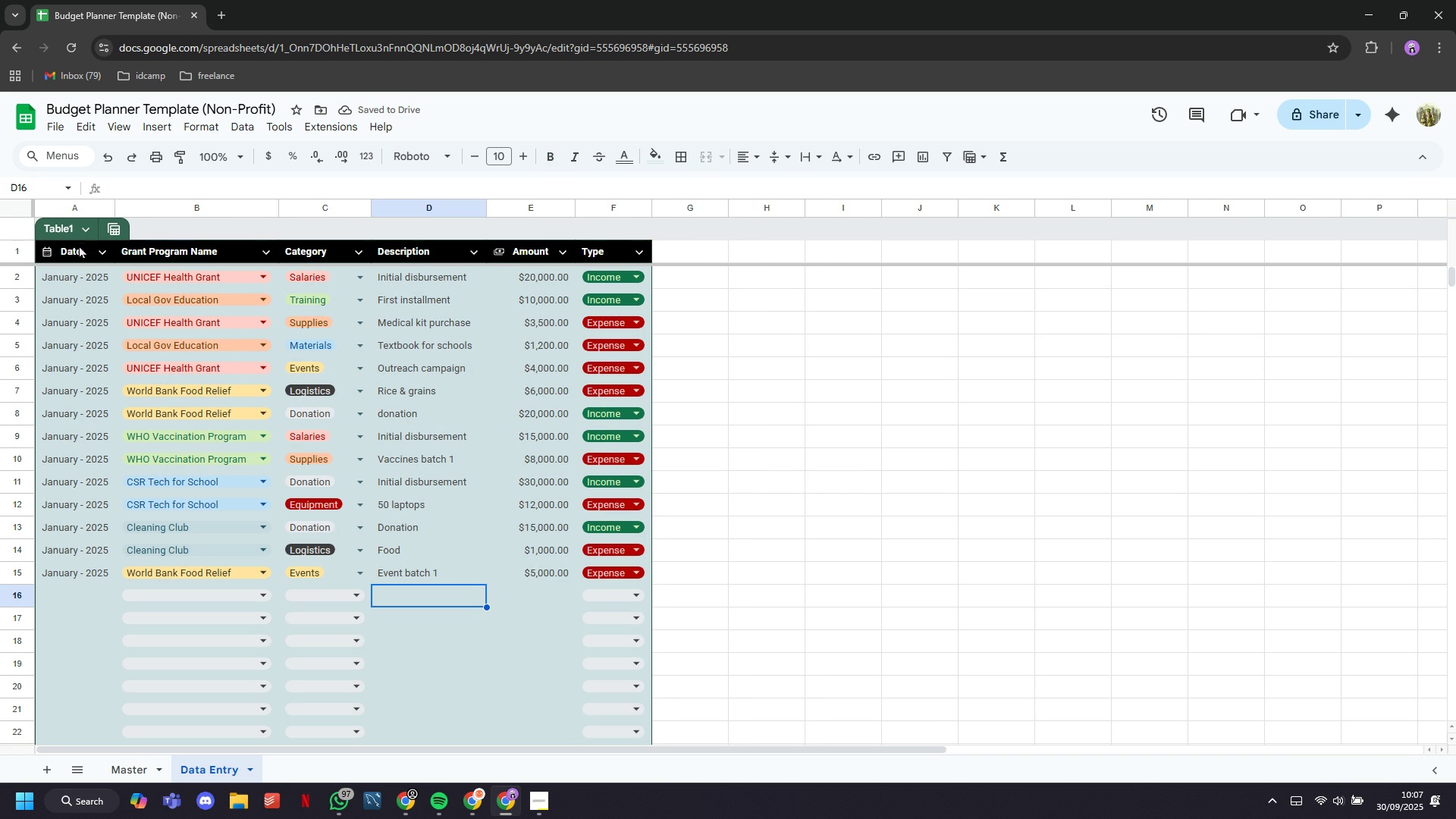 
double_click([65, 231])
 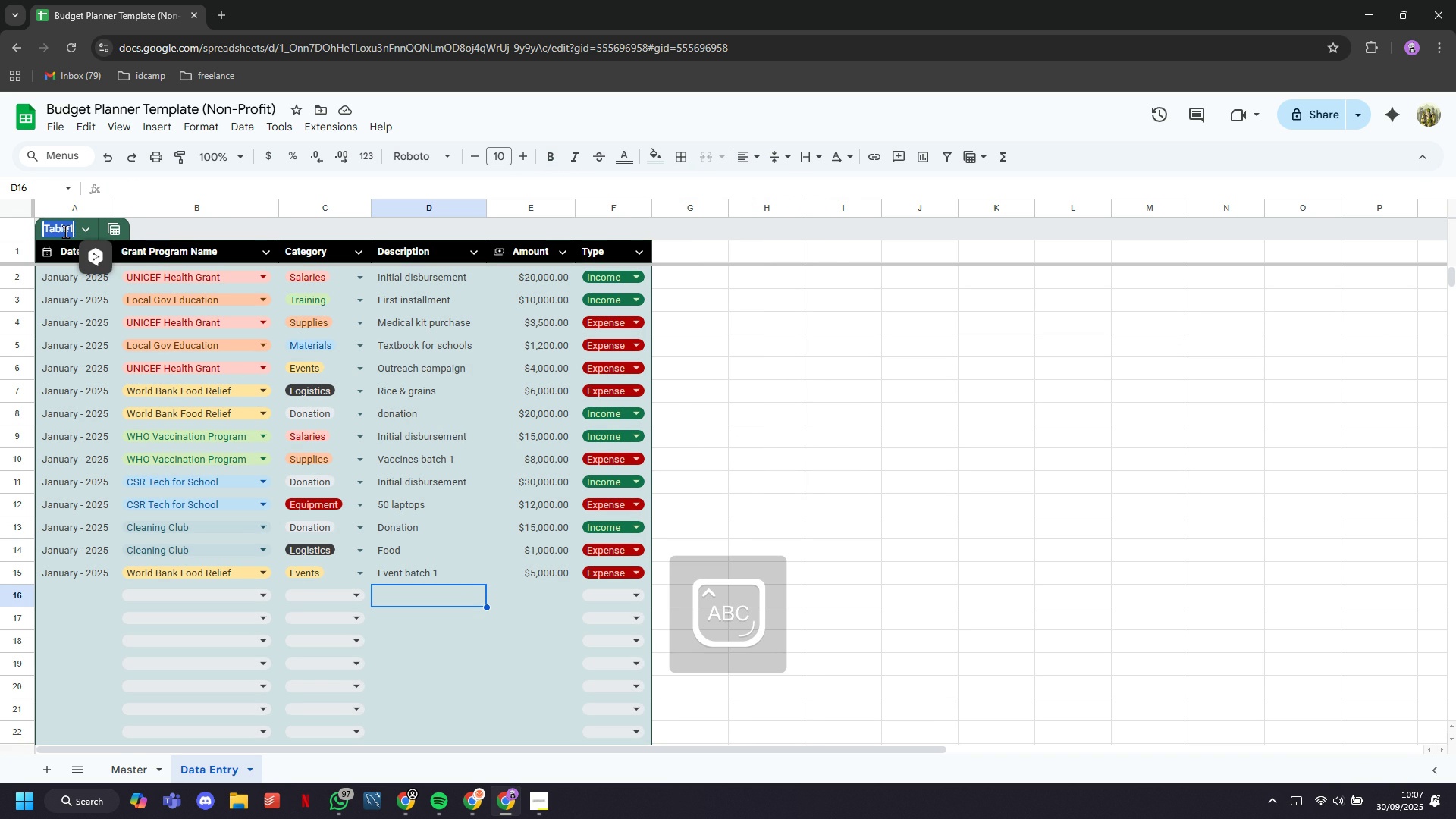 
triple_click([65, 231])
 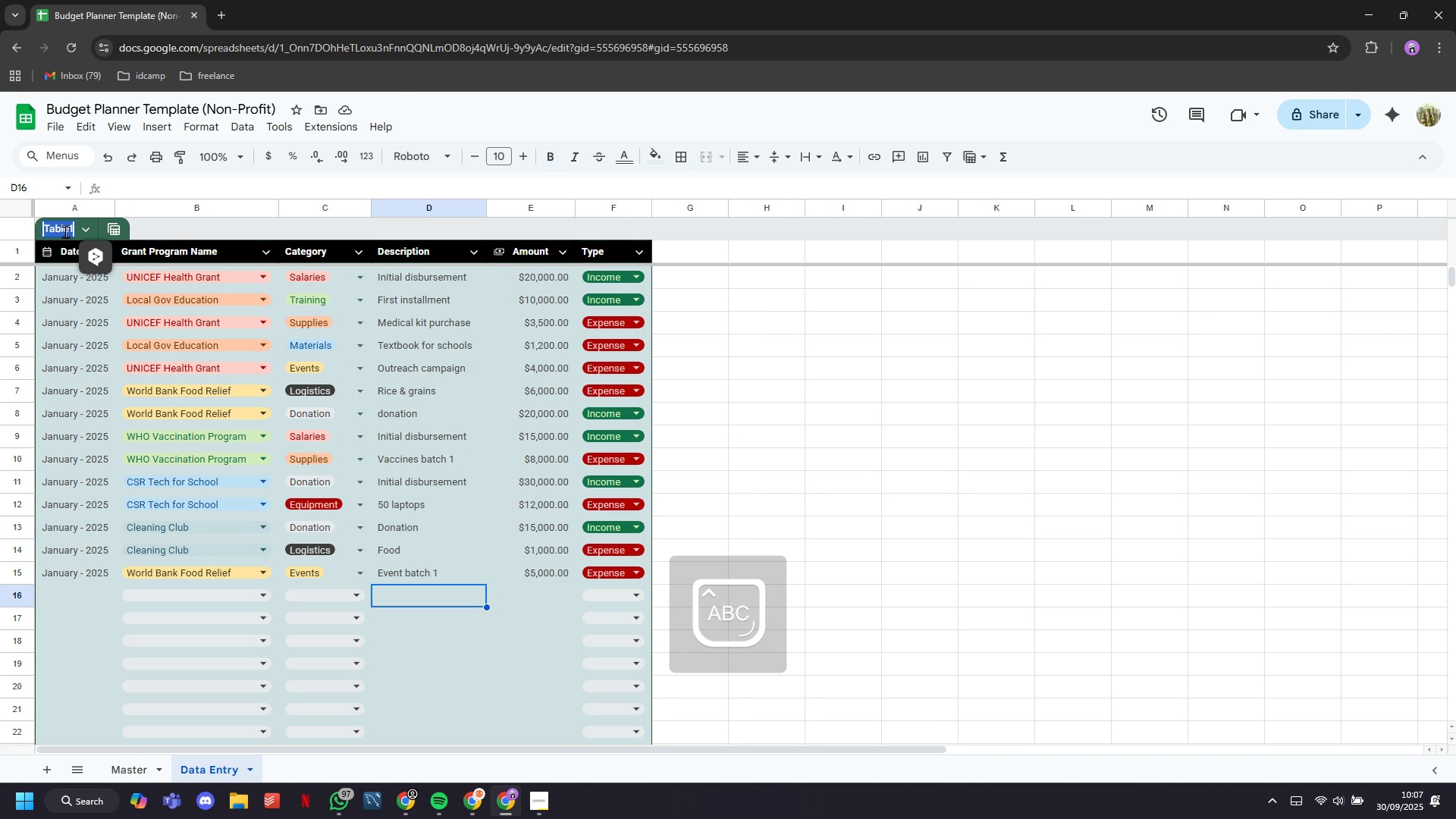 
type(Data Entry)
 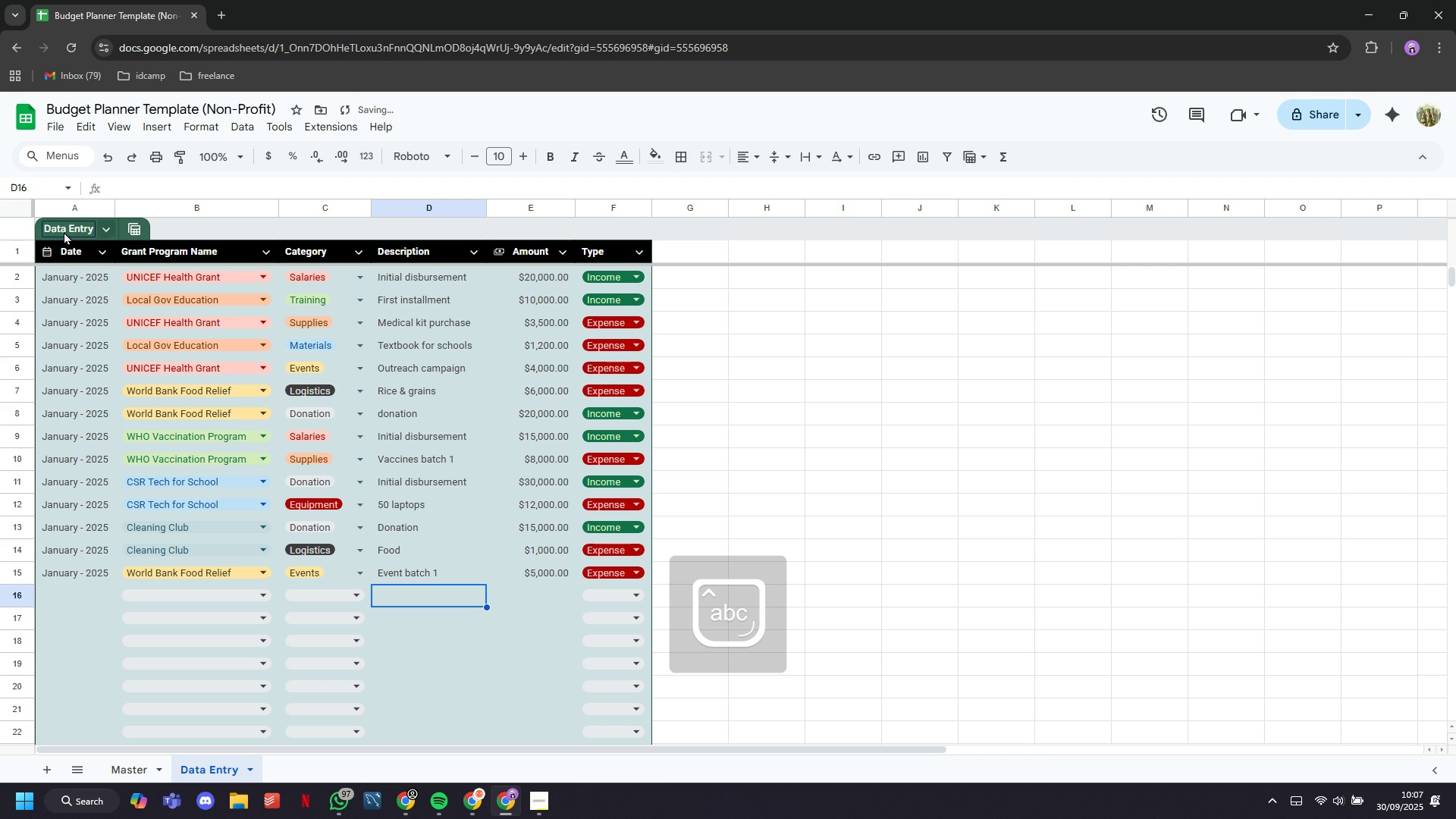 
key(Enter)
 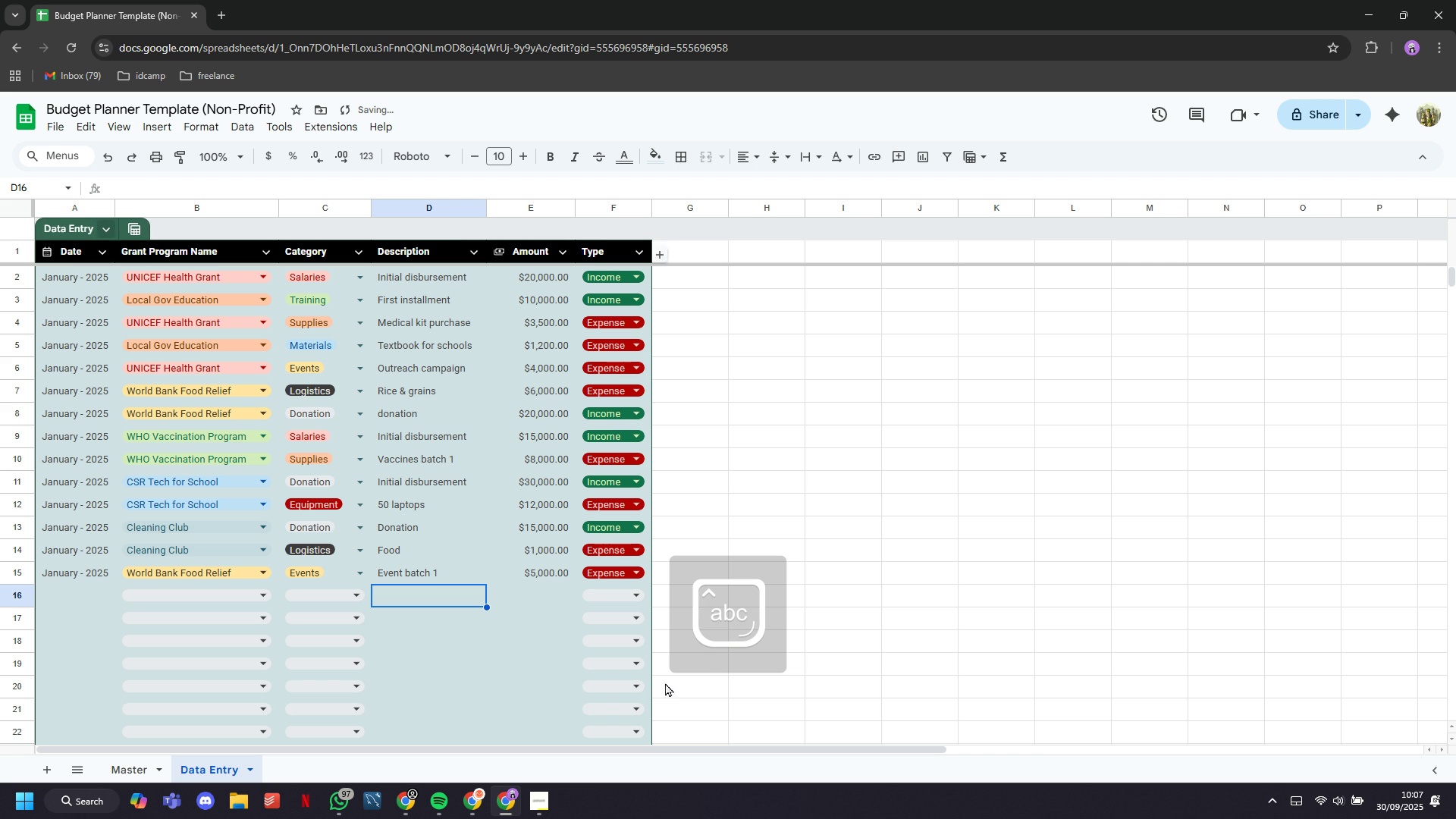 
left_click([485, 650])
 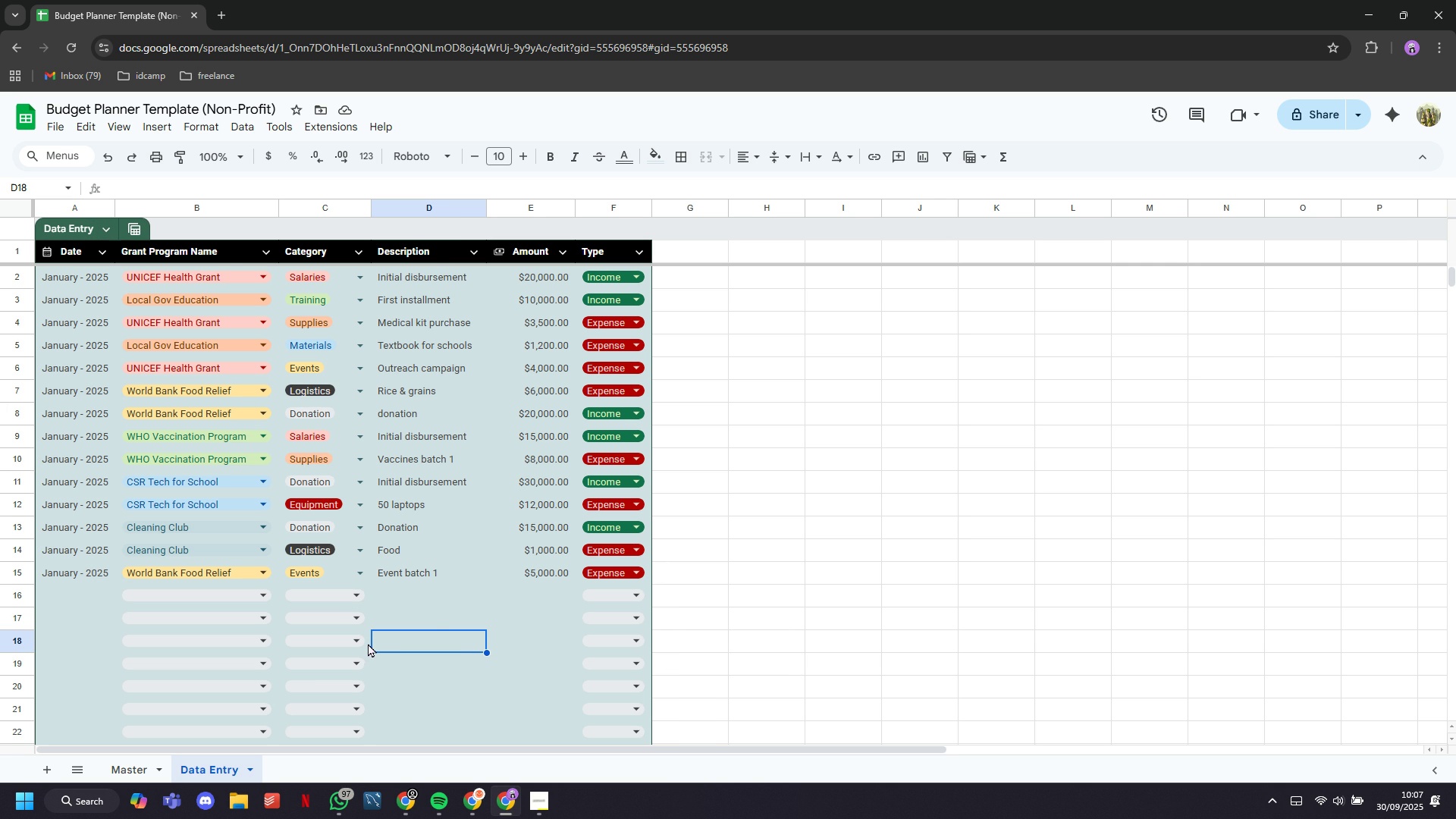 
wait(7.12)
 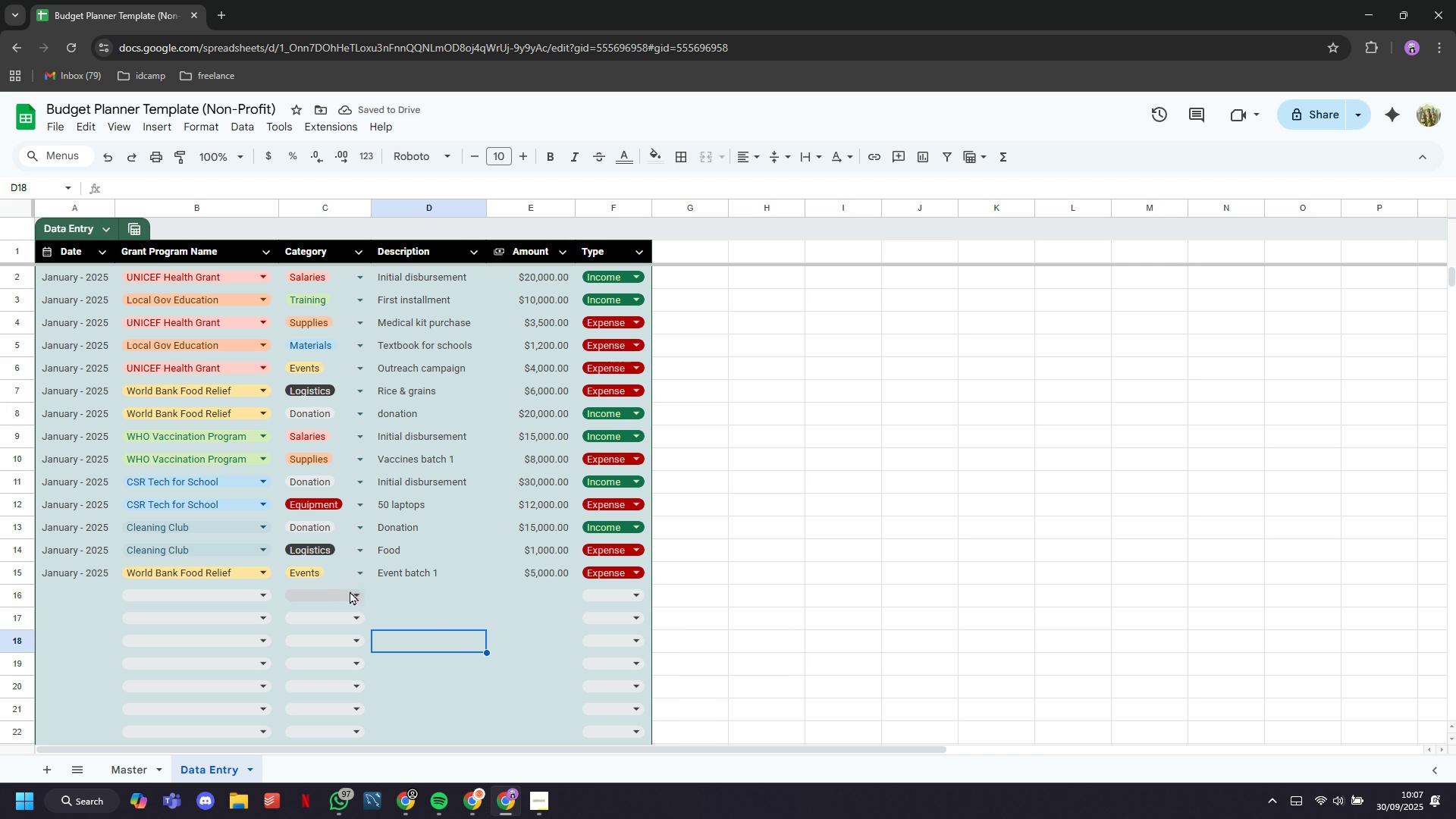 
scroll: coordinate [134, 312], scroll_direction: up, amount: 7.0
 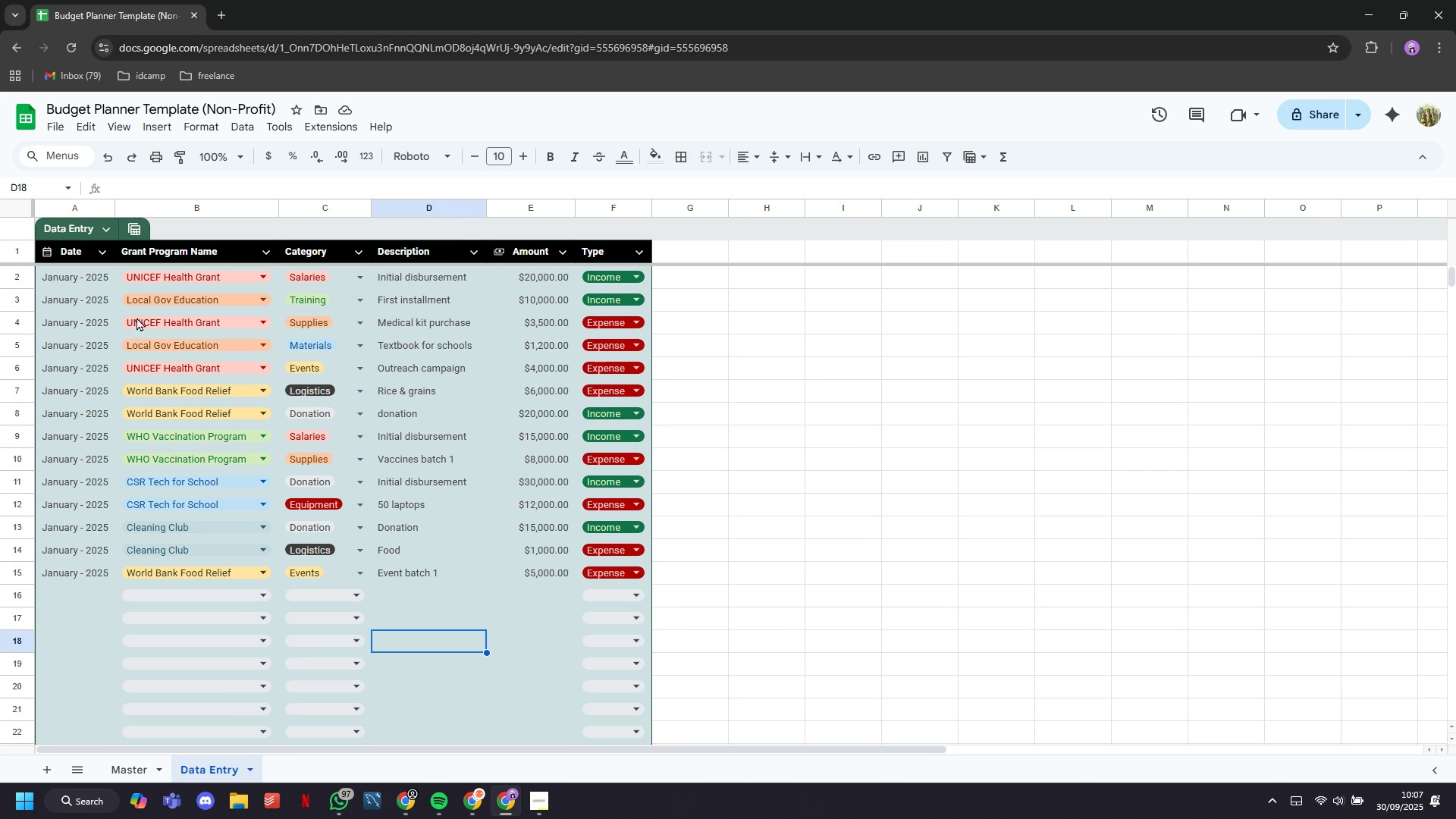 
wait(5.44)
 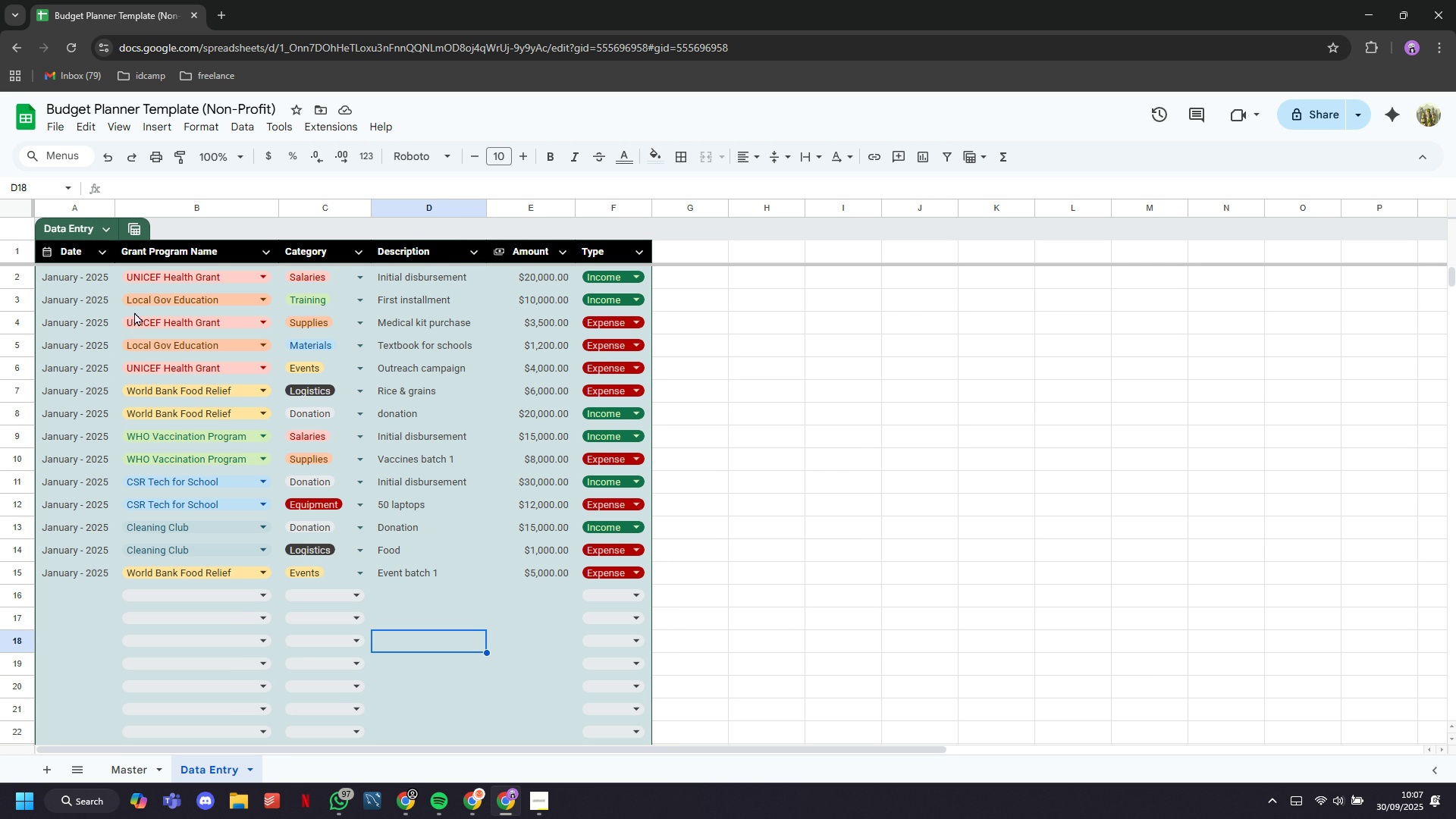 
left_click([52, 775])
 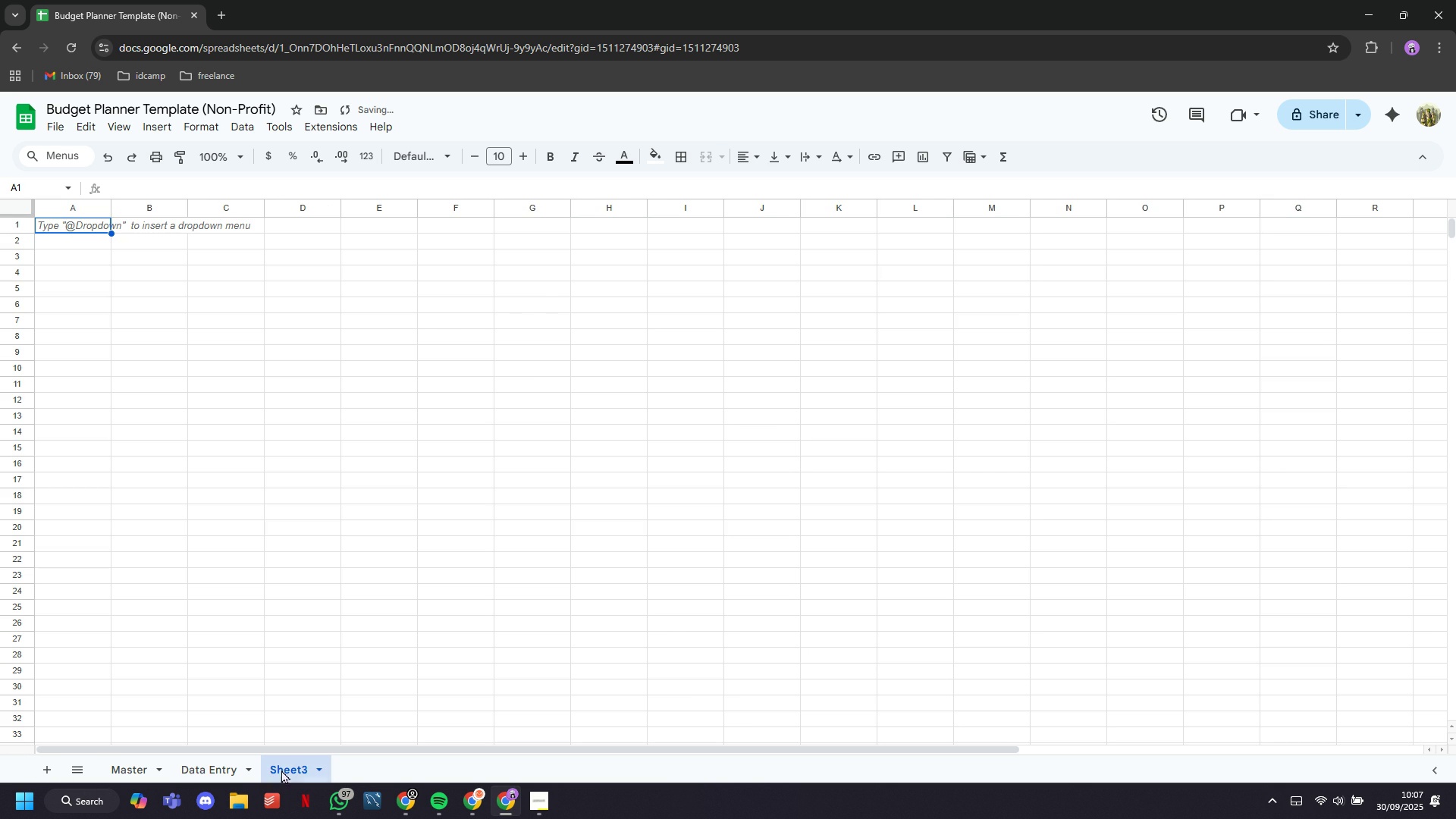 
left_click([281, 770])
 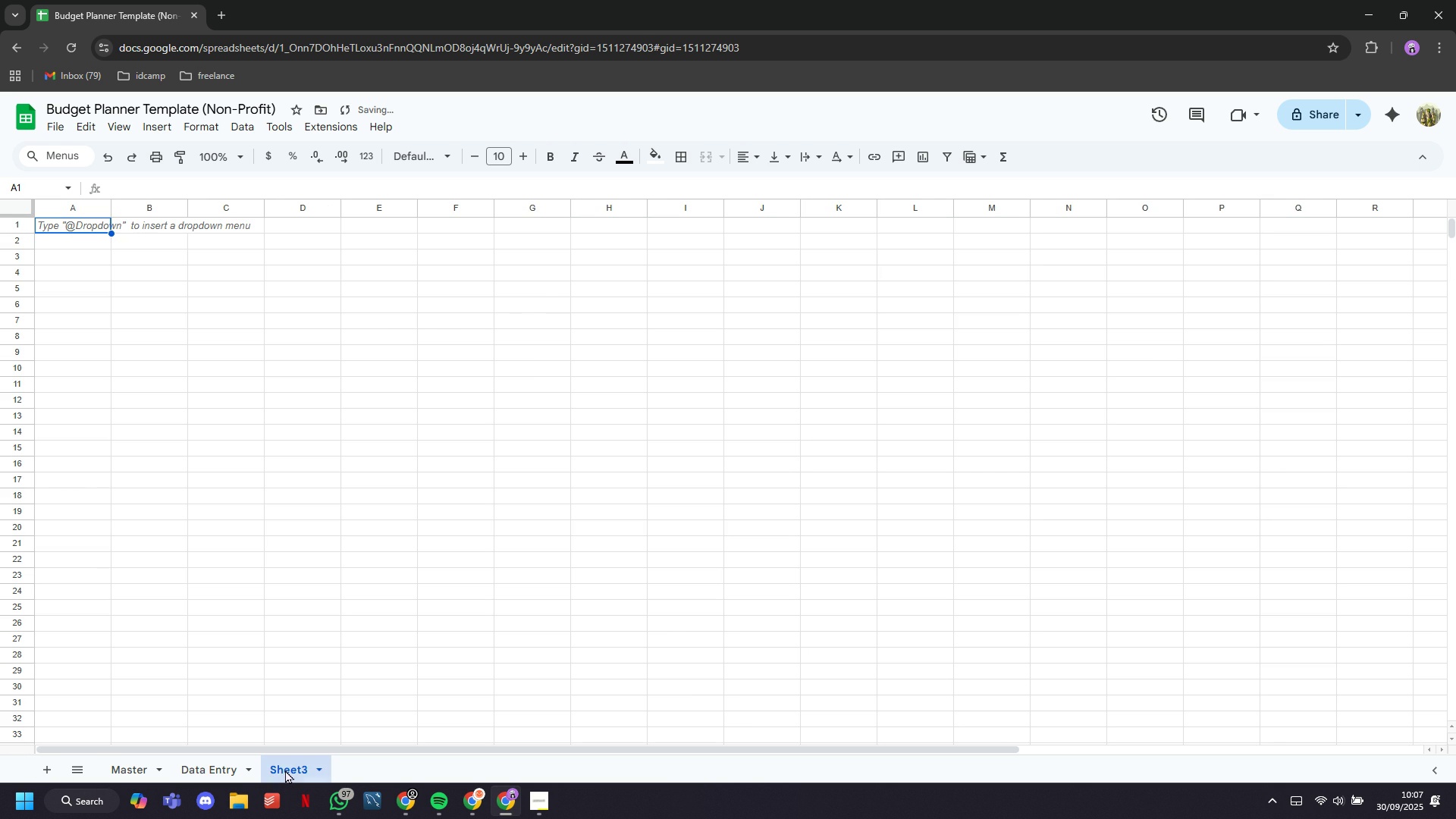 
double_click([285, 770])
 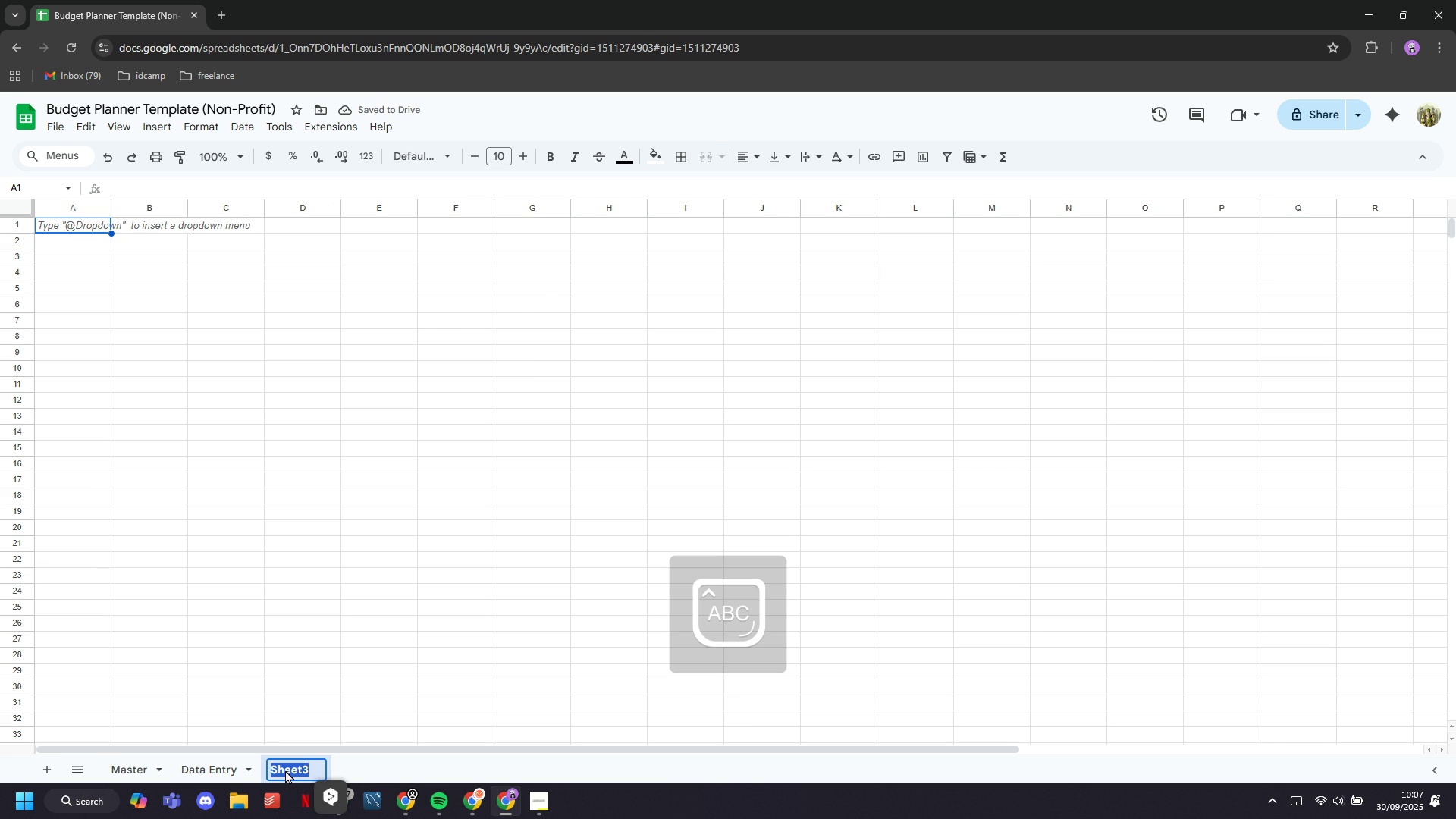 
type(Dashboard)
 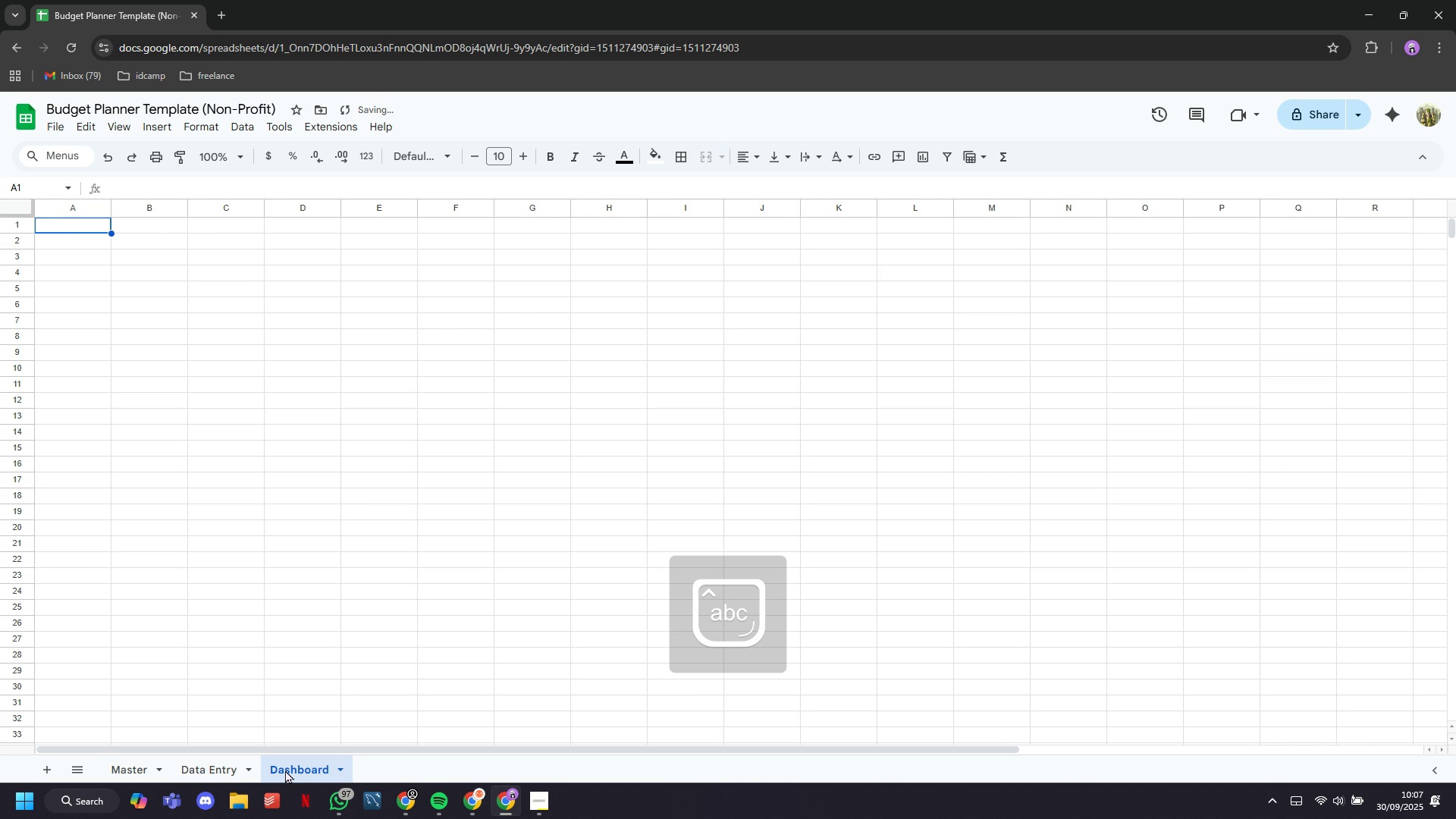 
key(Enter)